 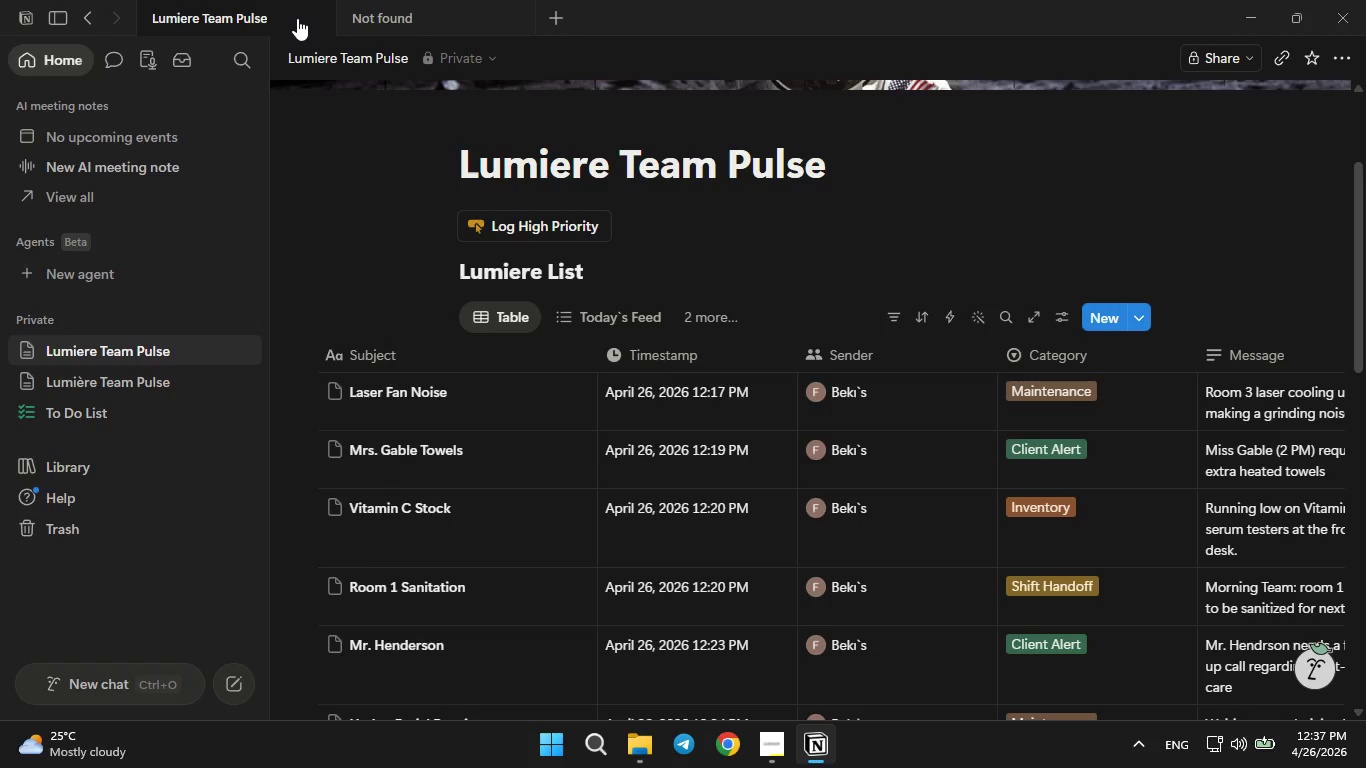 
mouse_move([387, 310])
 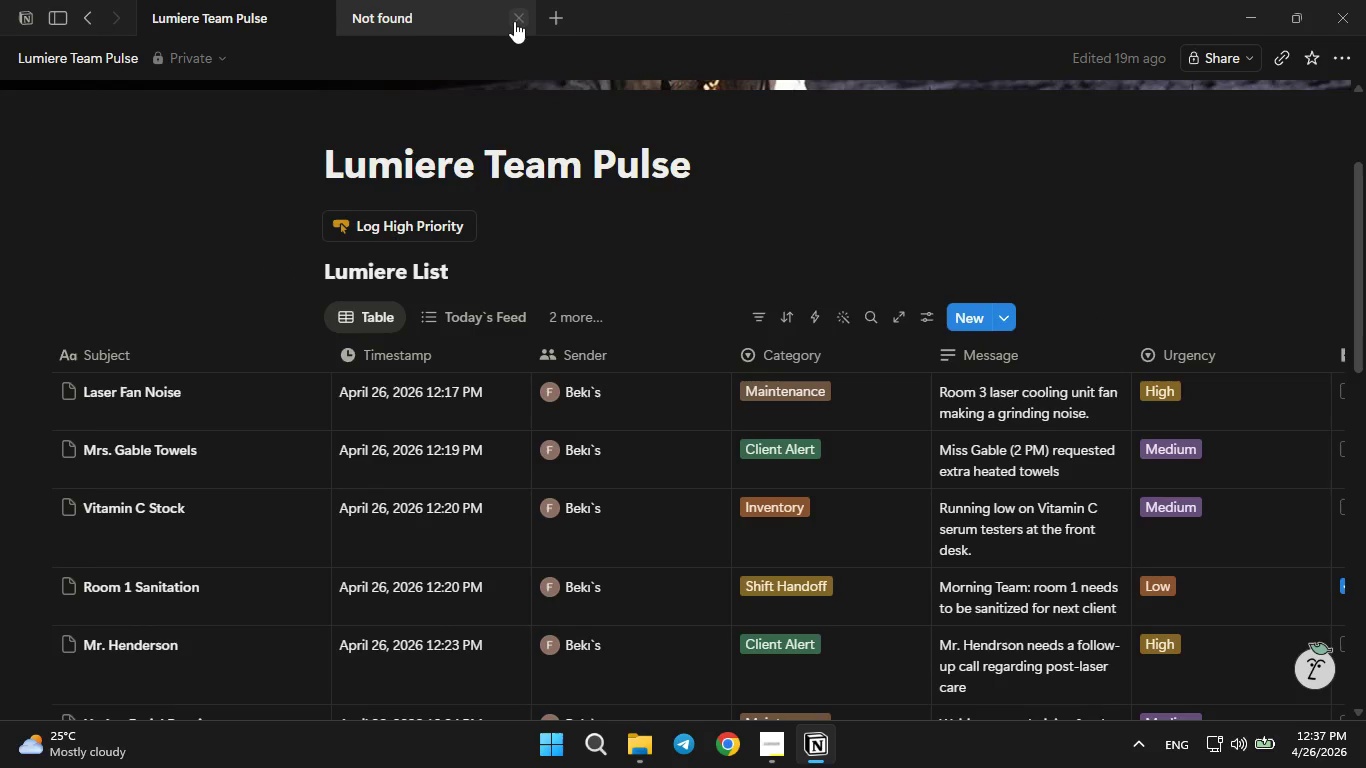 
left_click([518, 12])
 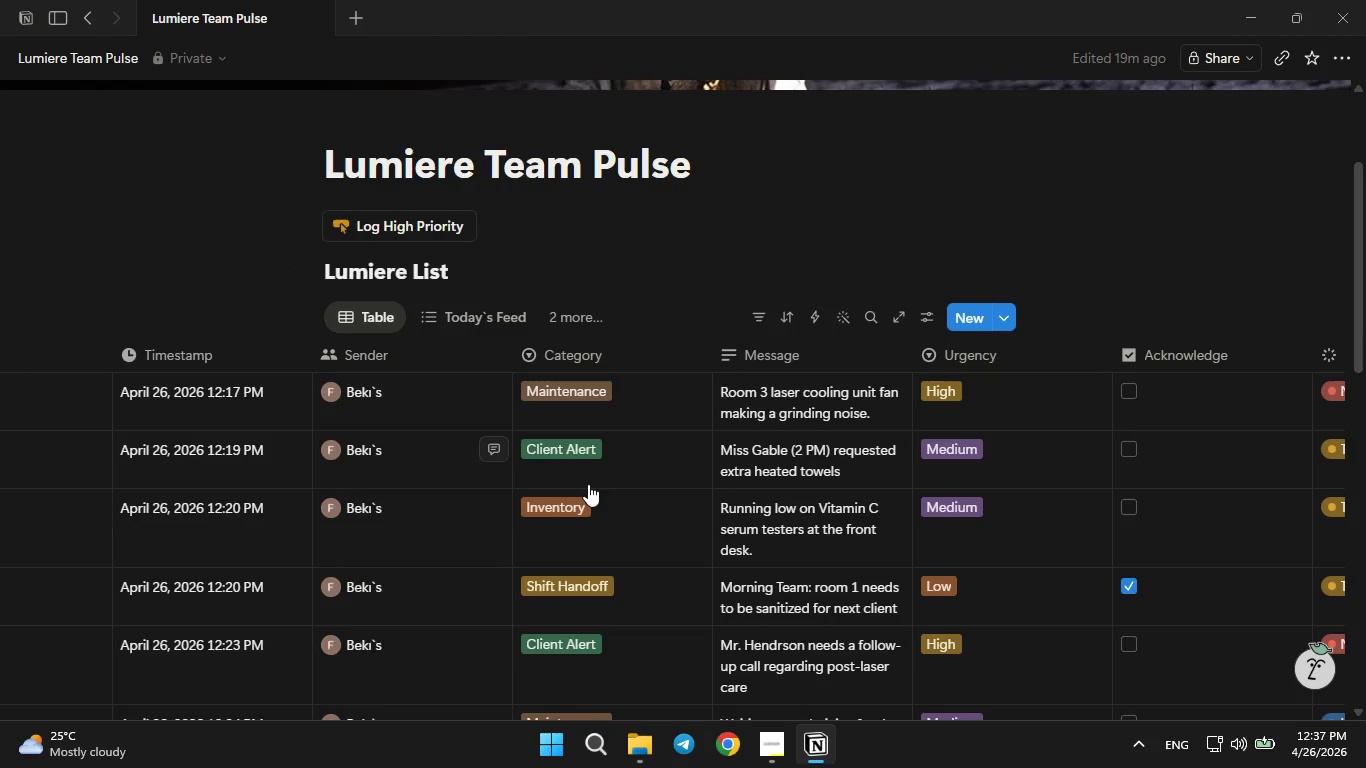 
left_click([450, 246])
 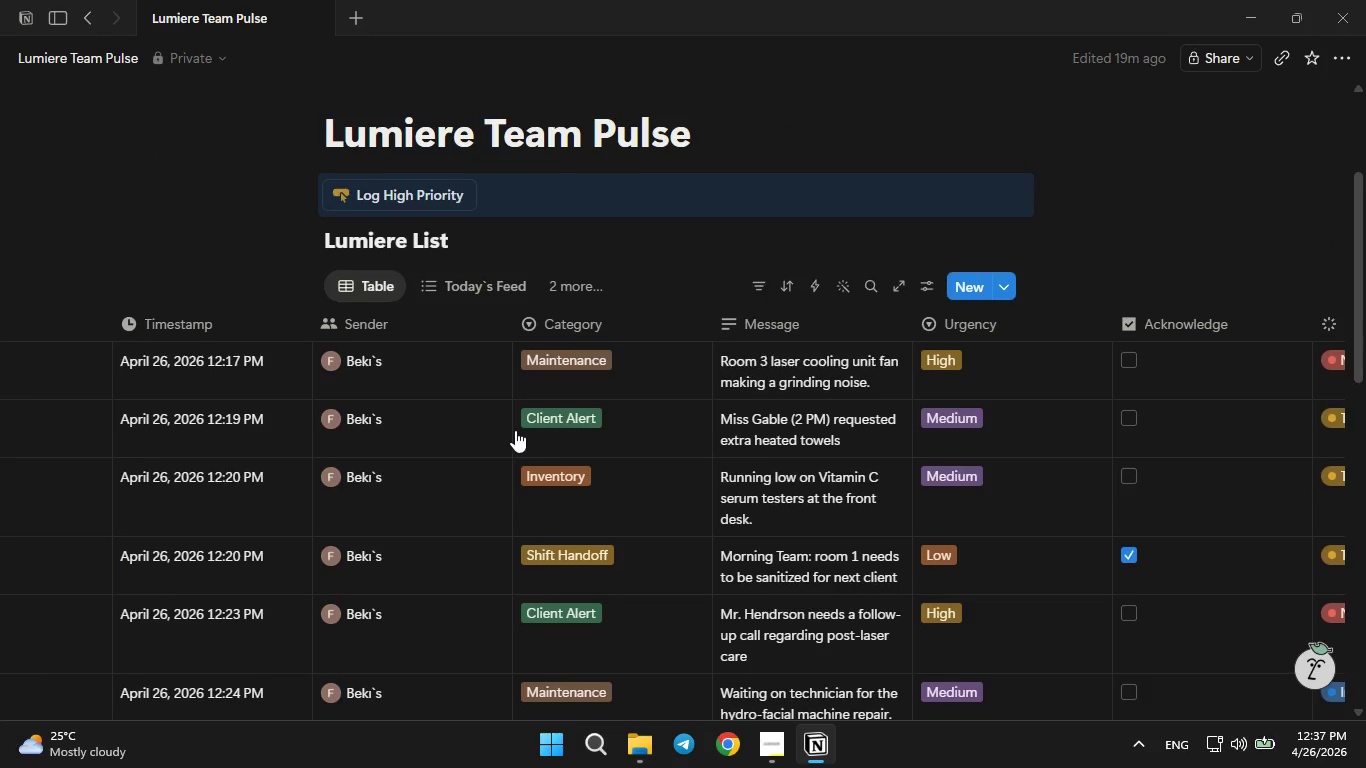 
left_click([747, 150])
 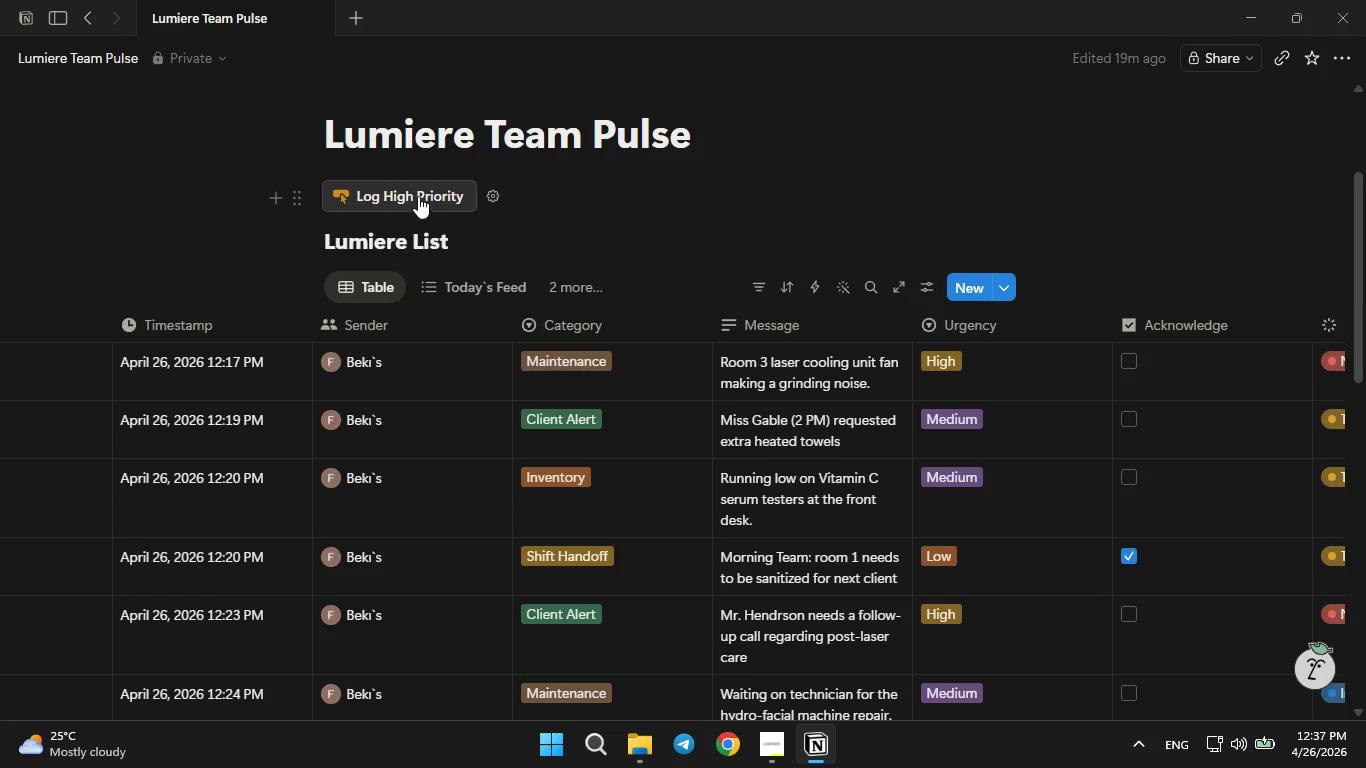 
left_click([416, 194])
 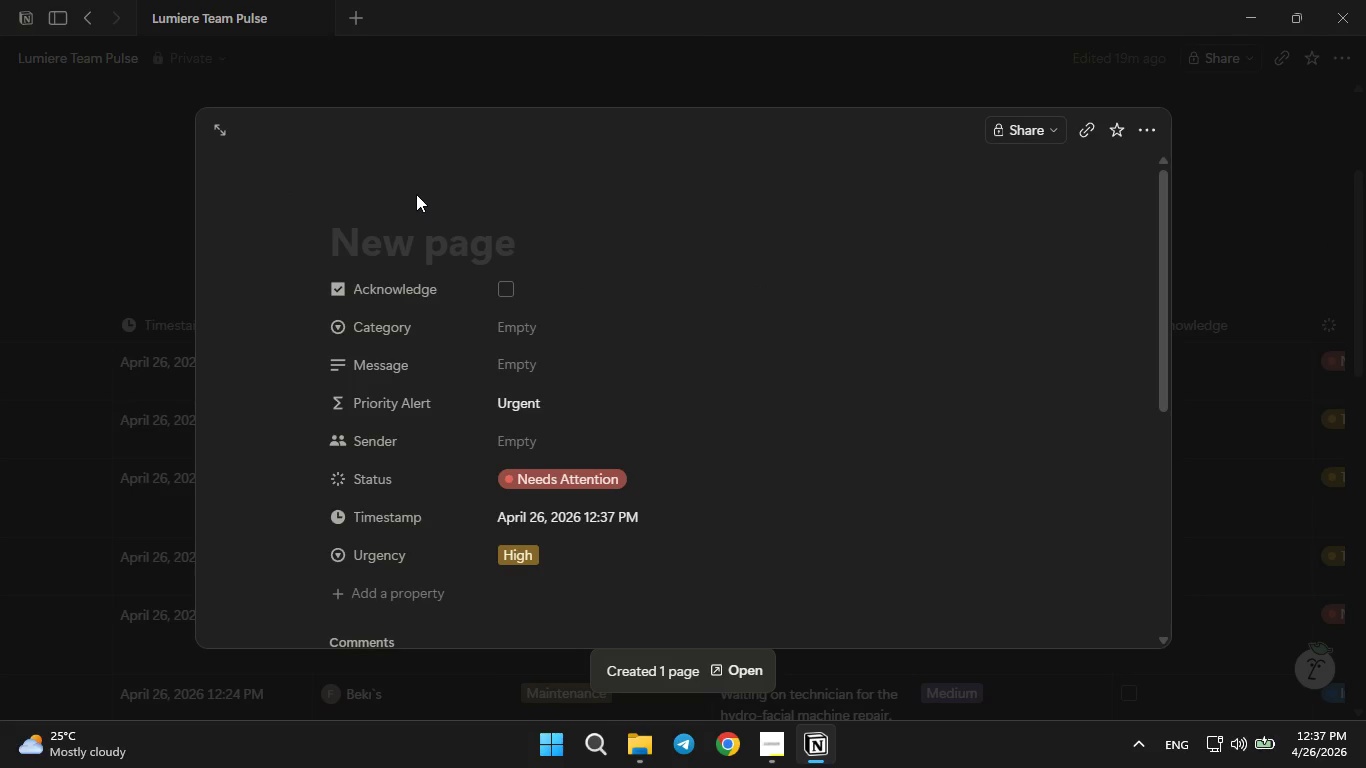 
type(Mr. Smith)
 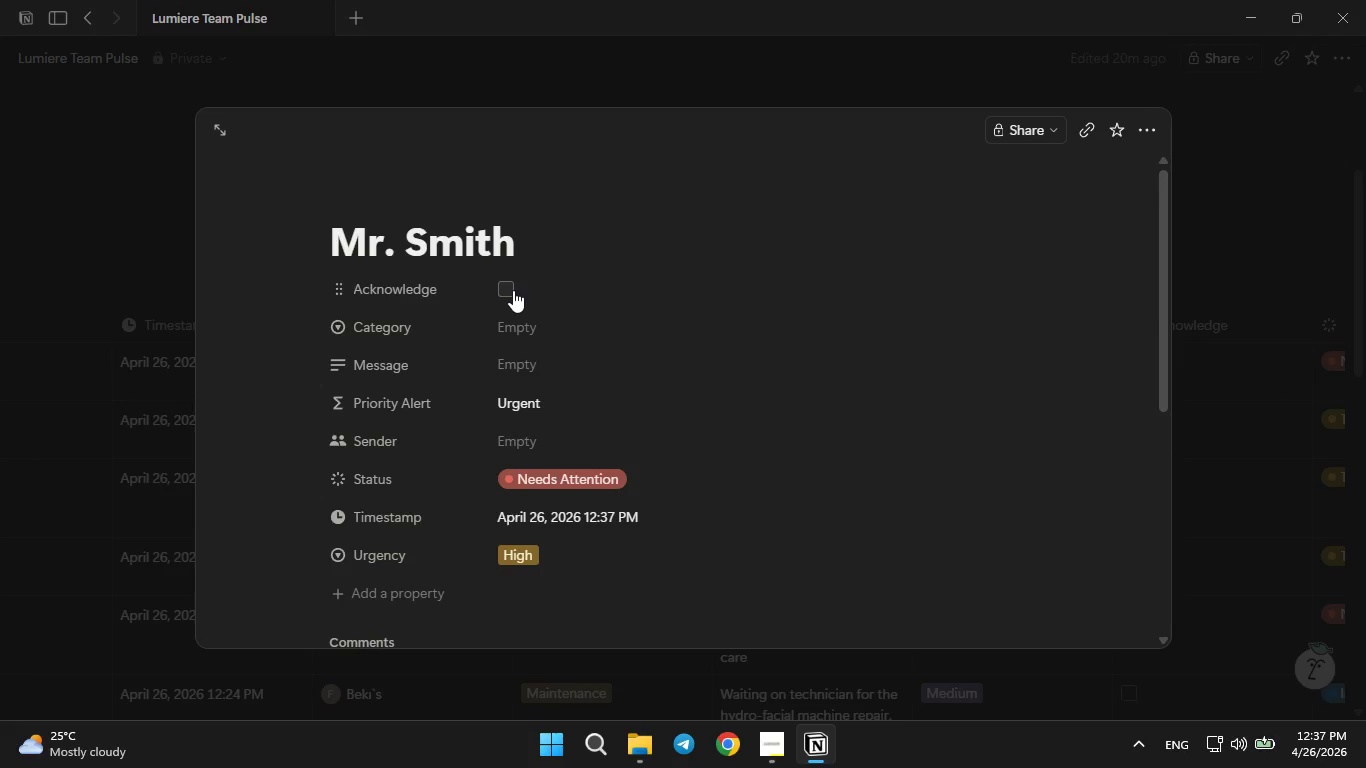 
wait(8.98)
 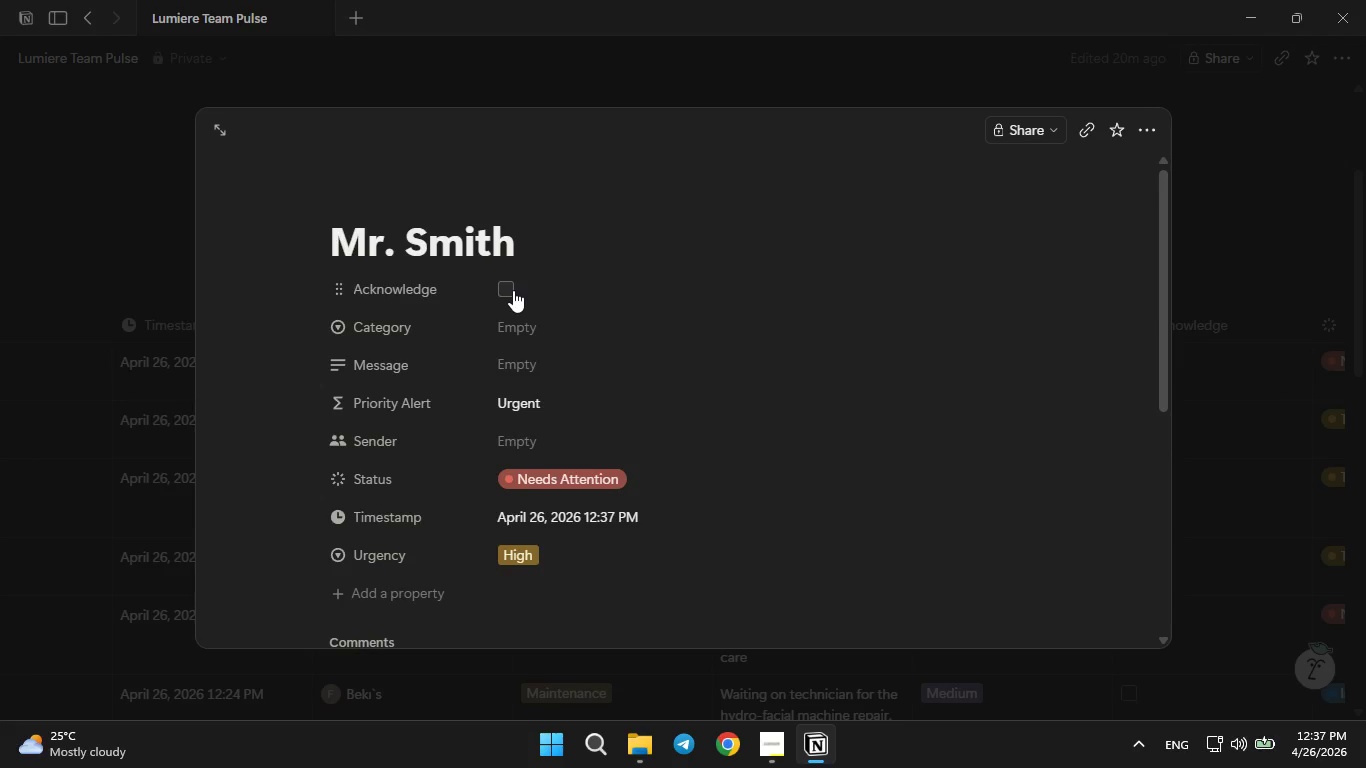 
left_click([511, 290])
 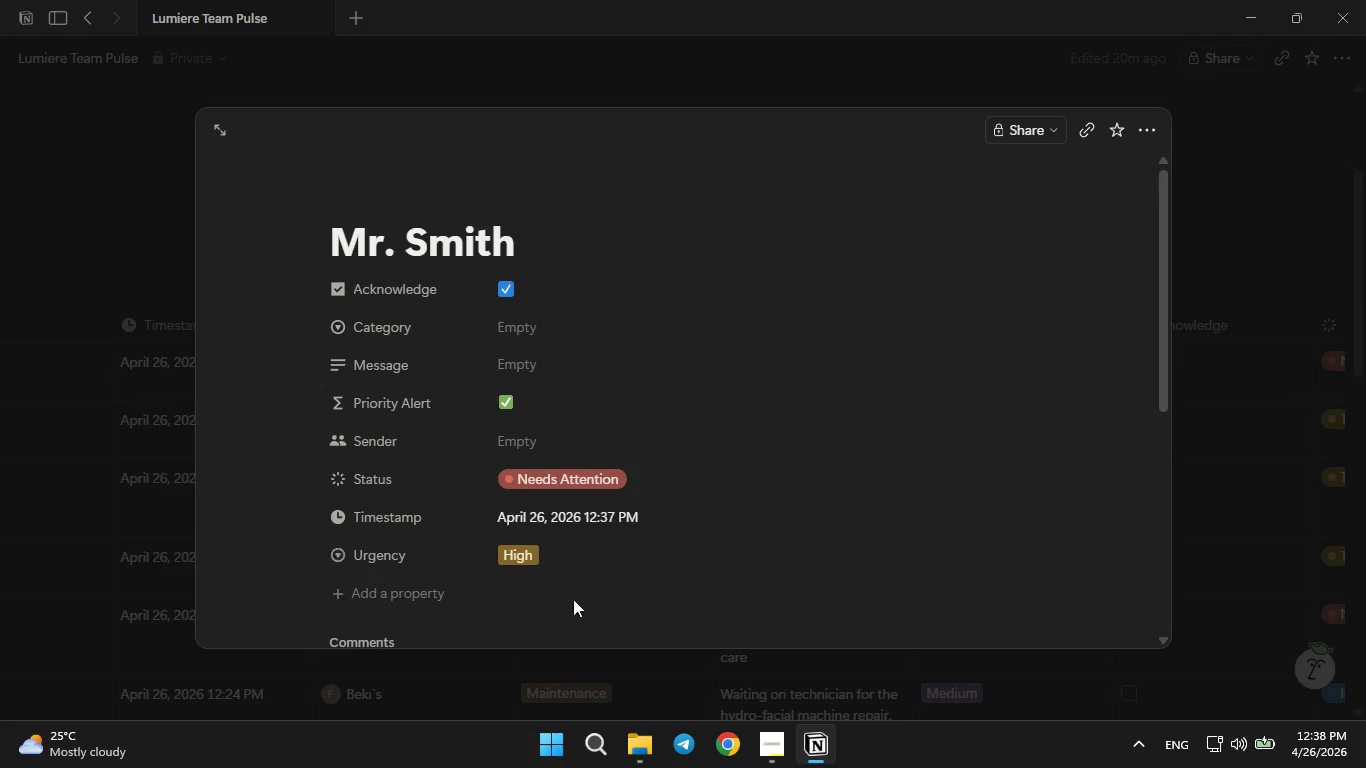 
wait(6.64)
 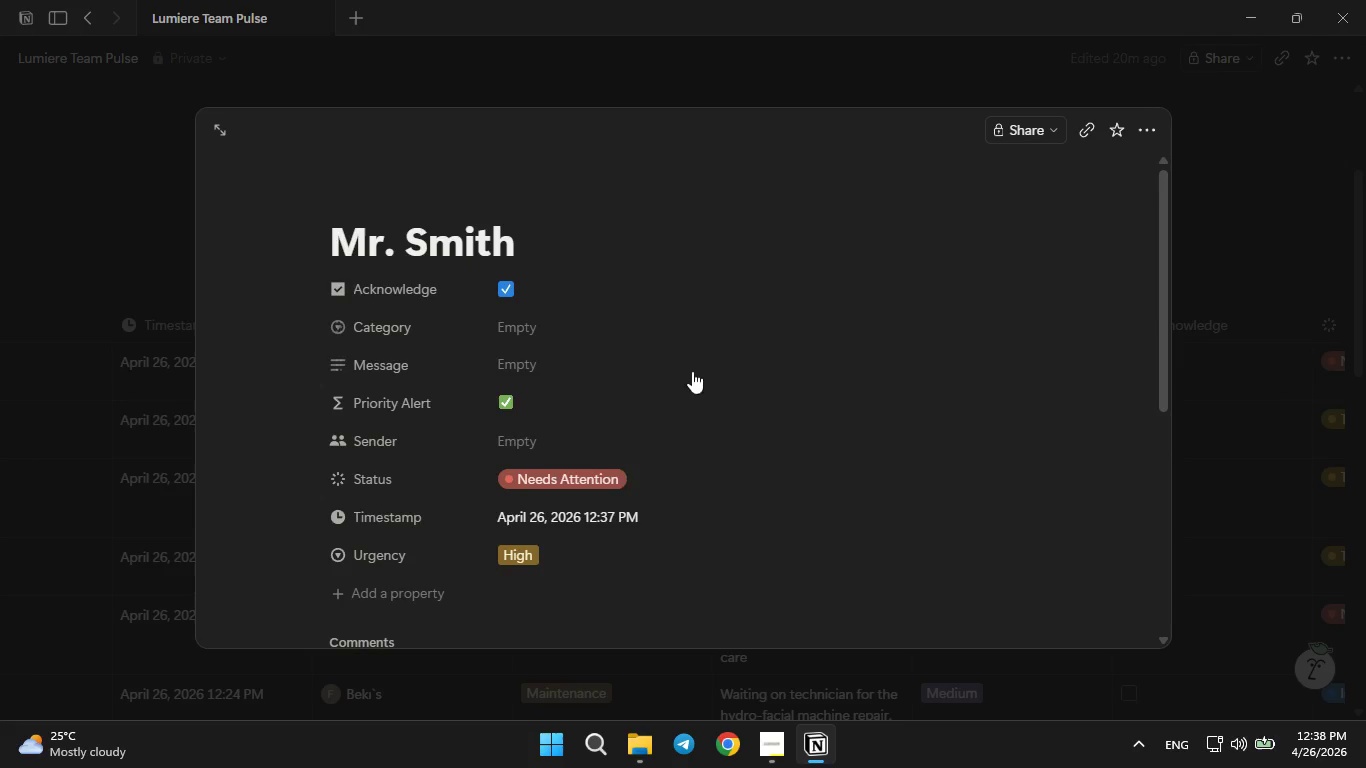 
left_click([244, 213])
 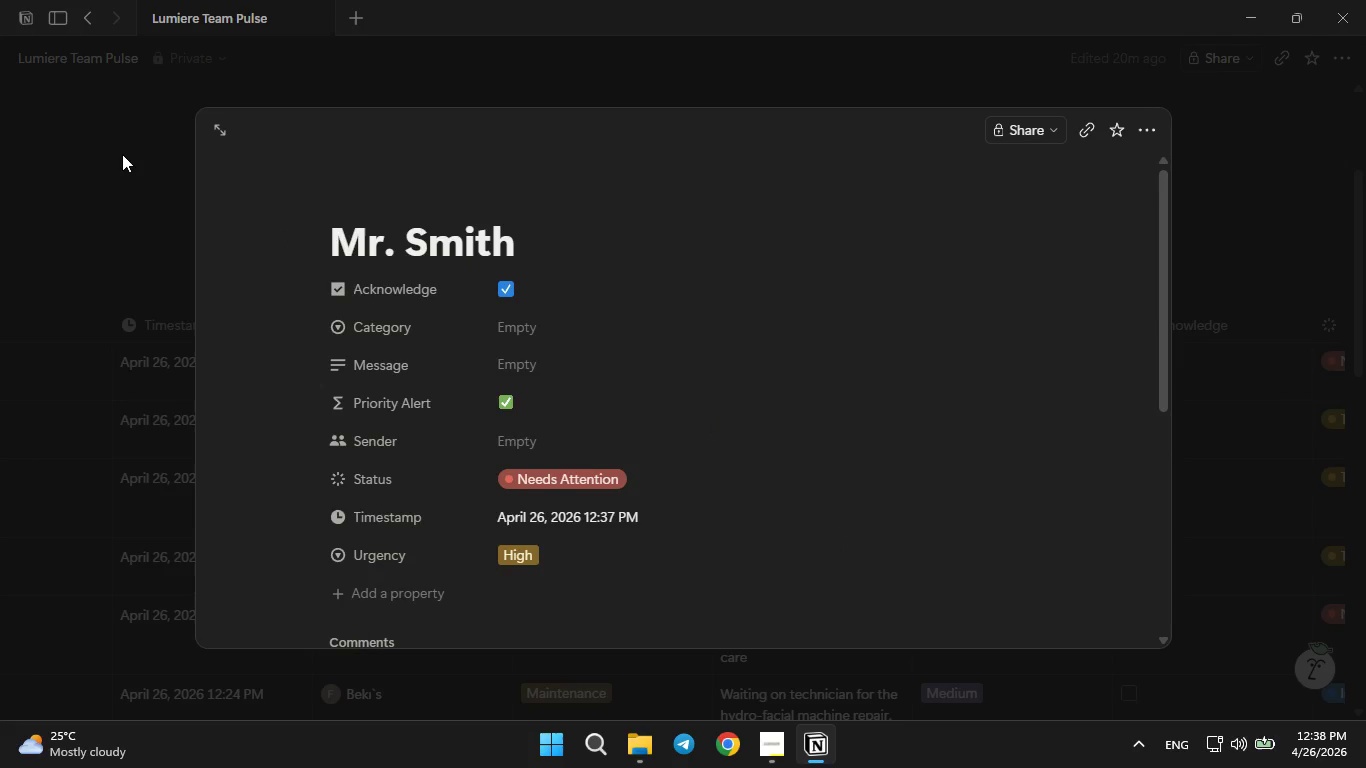 
left_click([120, 154])
 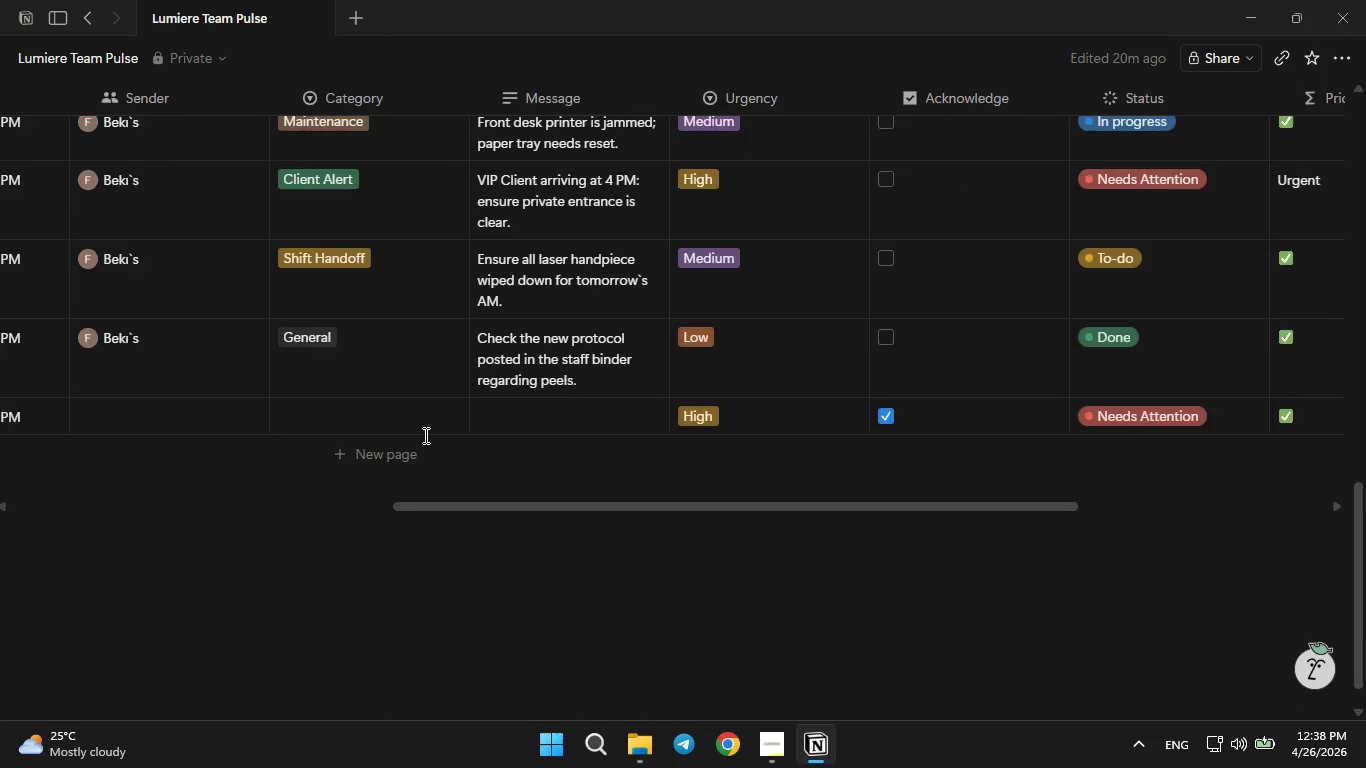 
wait(13.29)
 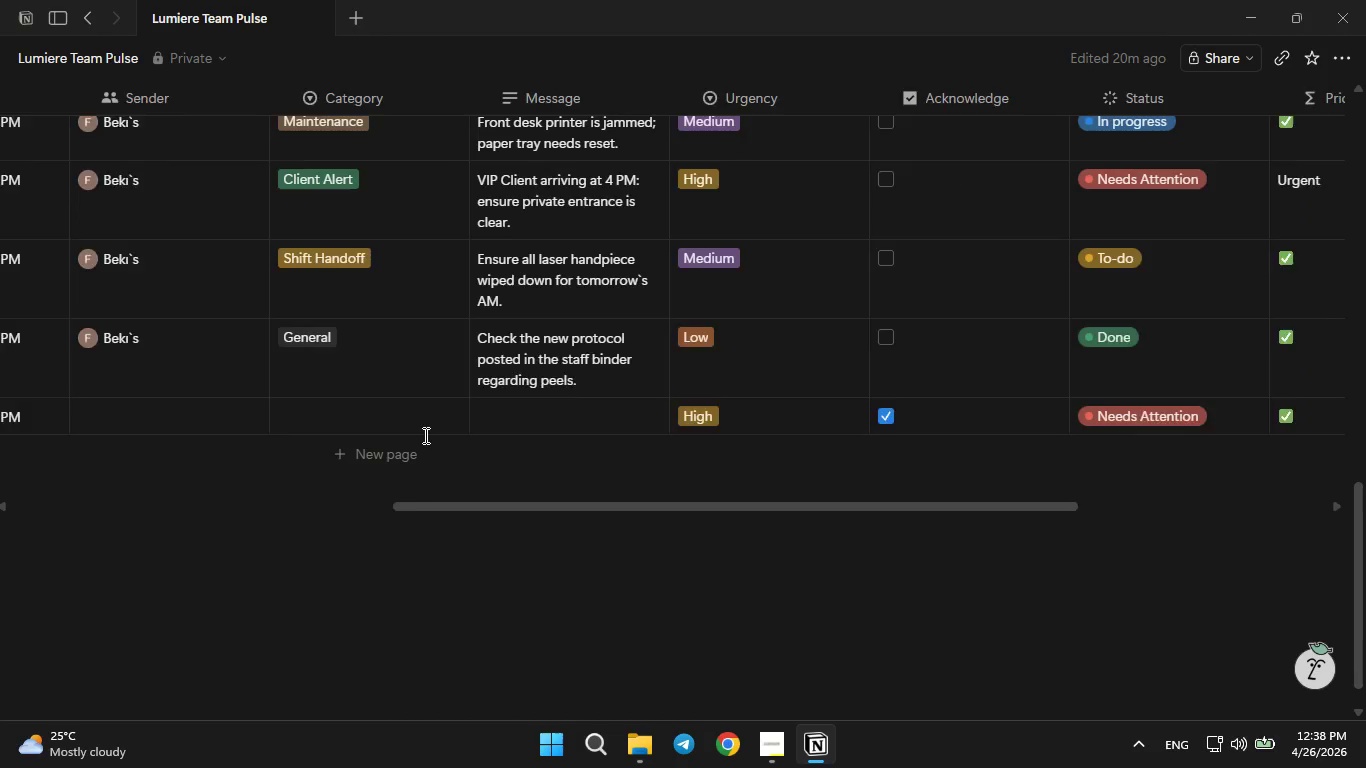 
mouse_move([512, 416])
 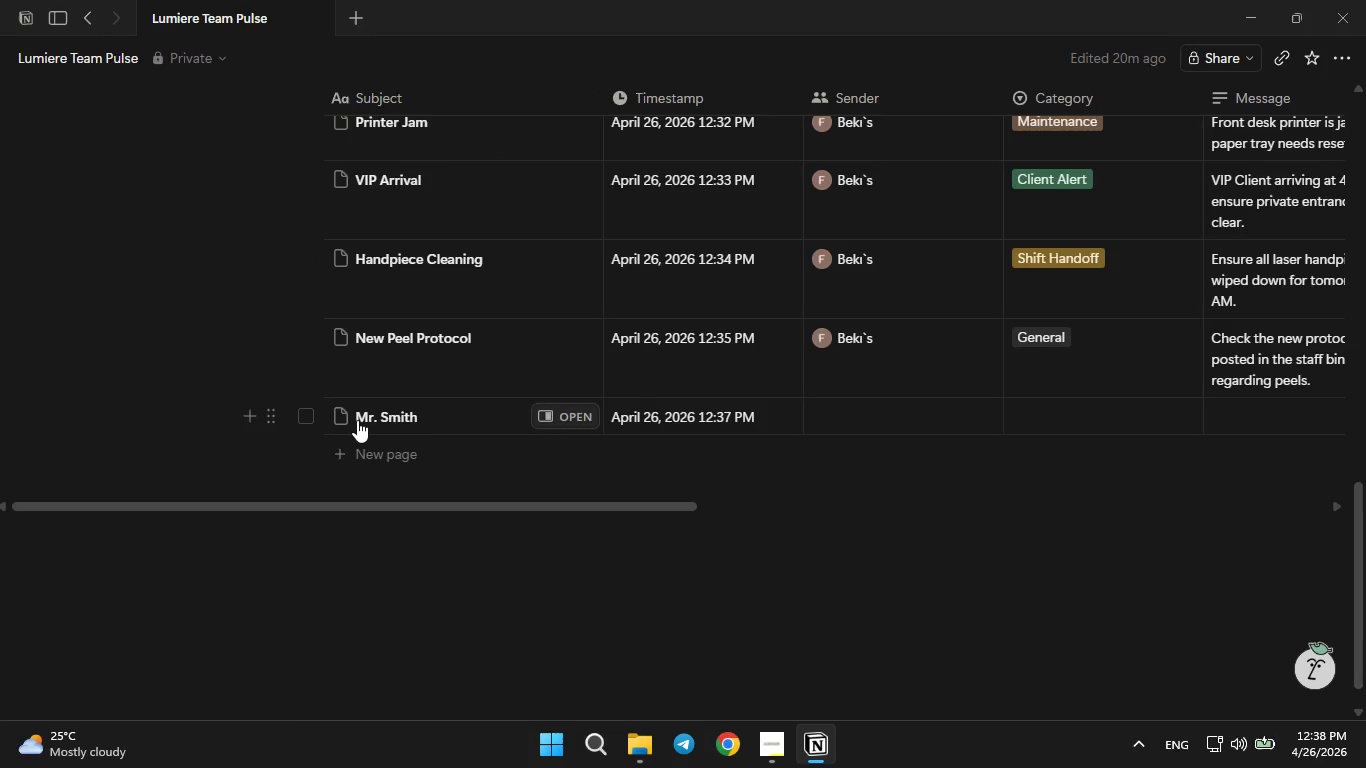 
left_click([357, 420])
 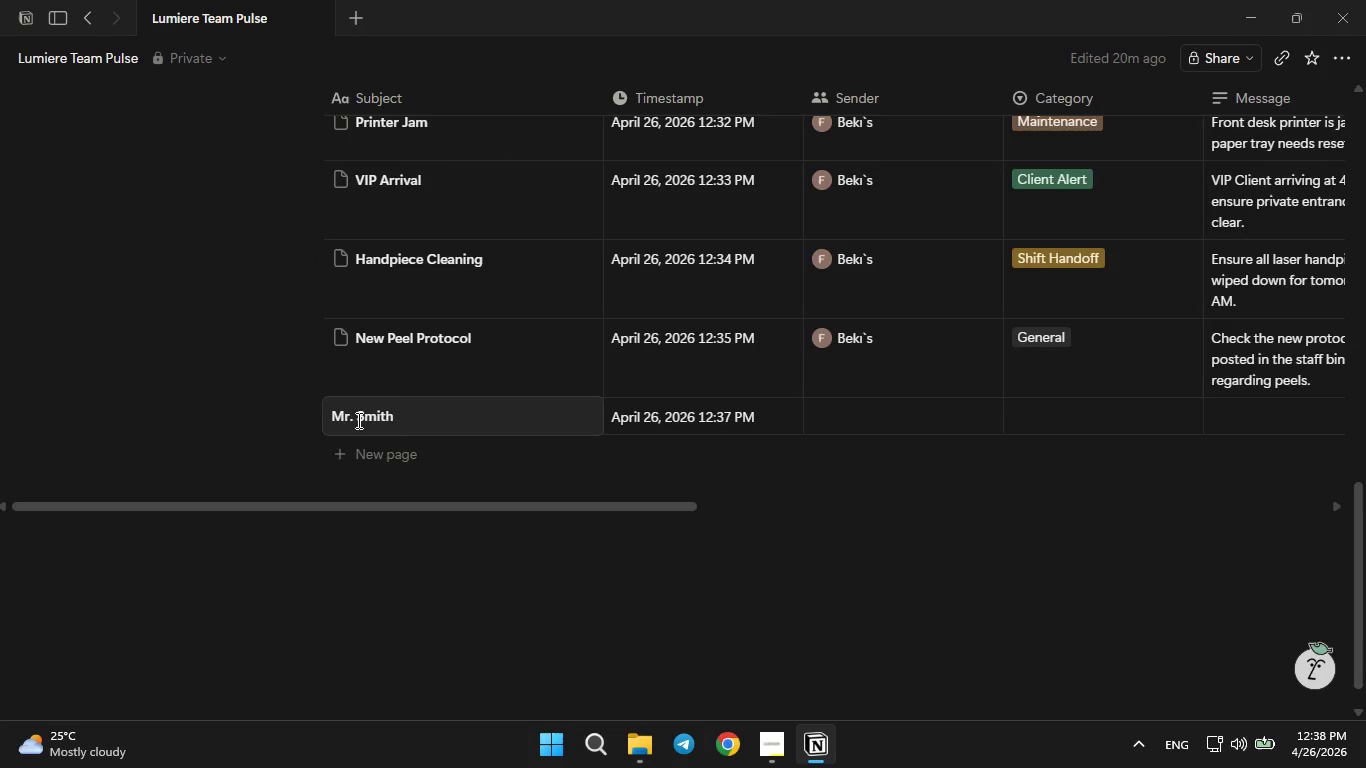 
left_click([357, 420])
 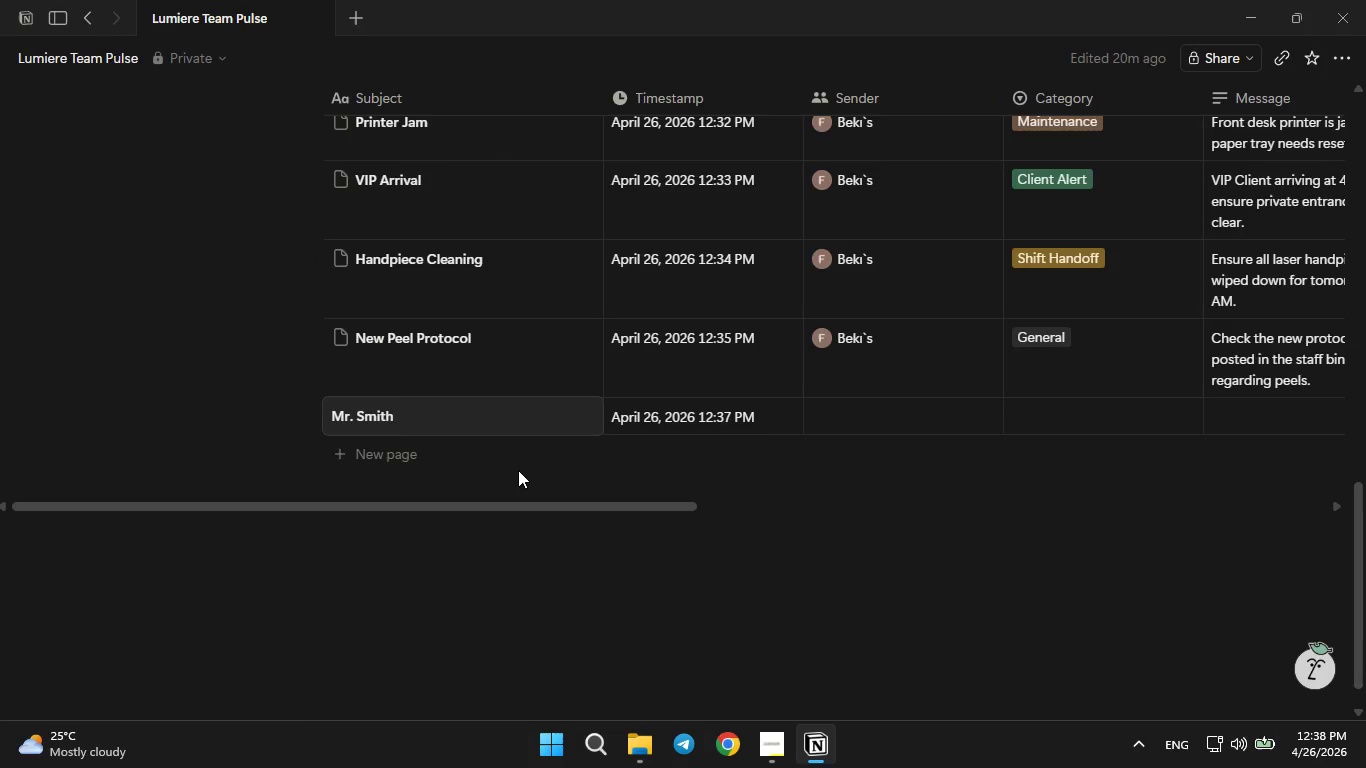 
left_click([518, 470])
 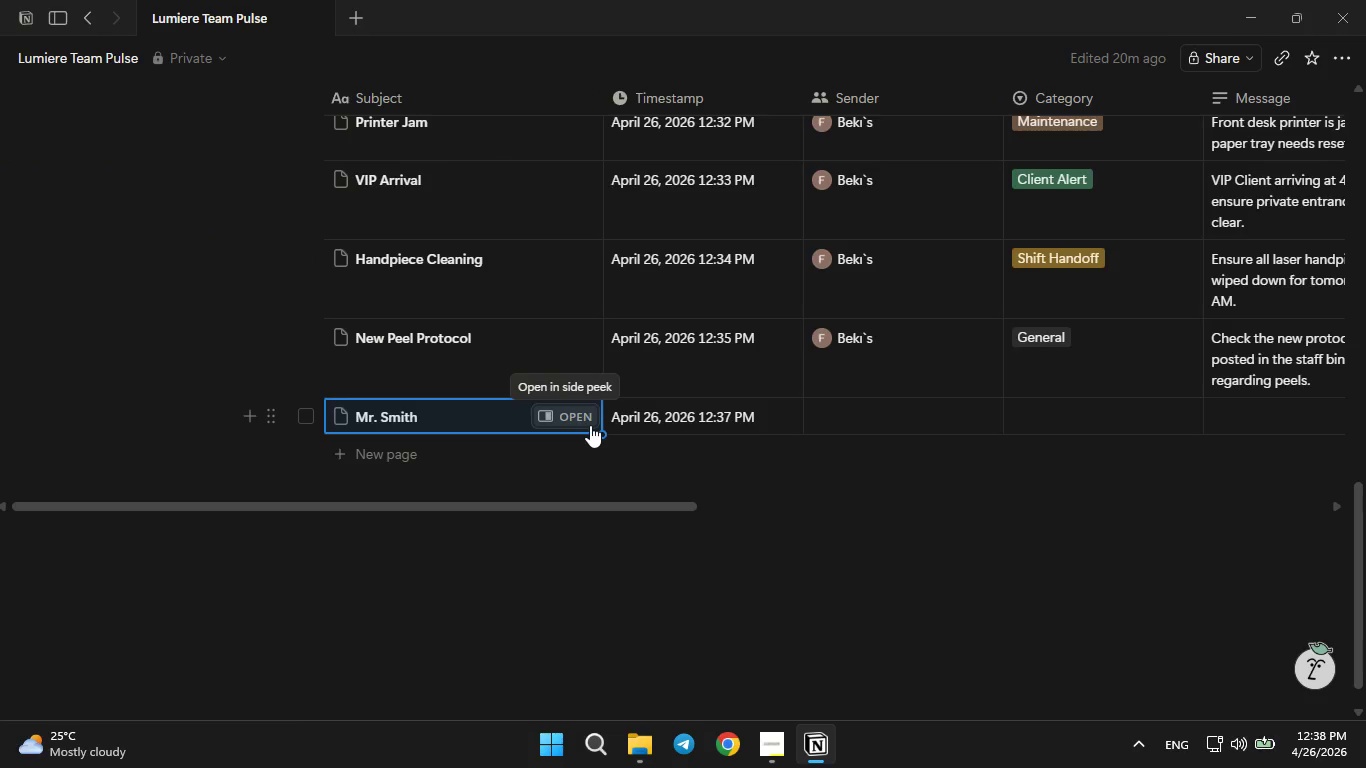 
left_click([570, 420])
 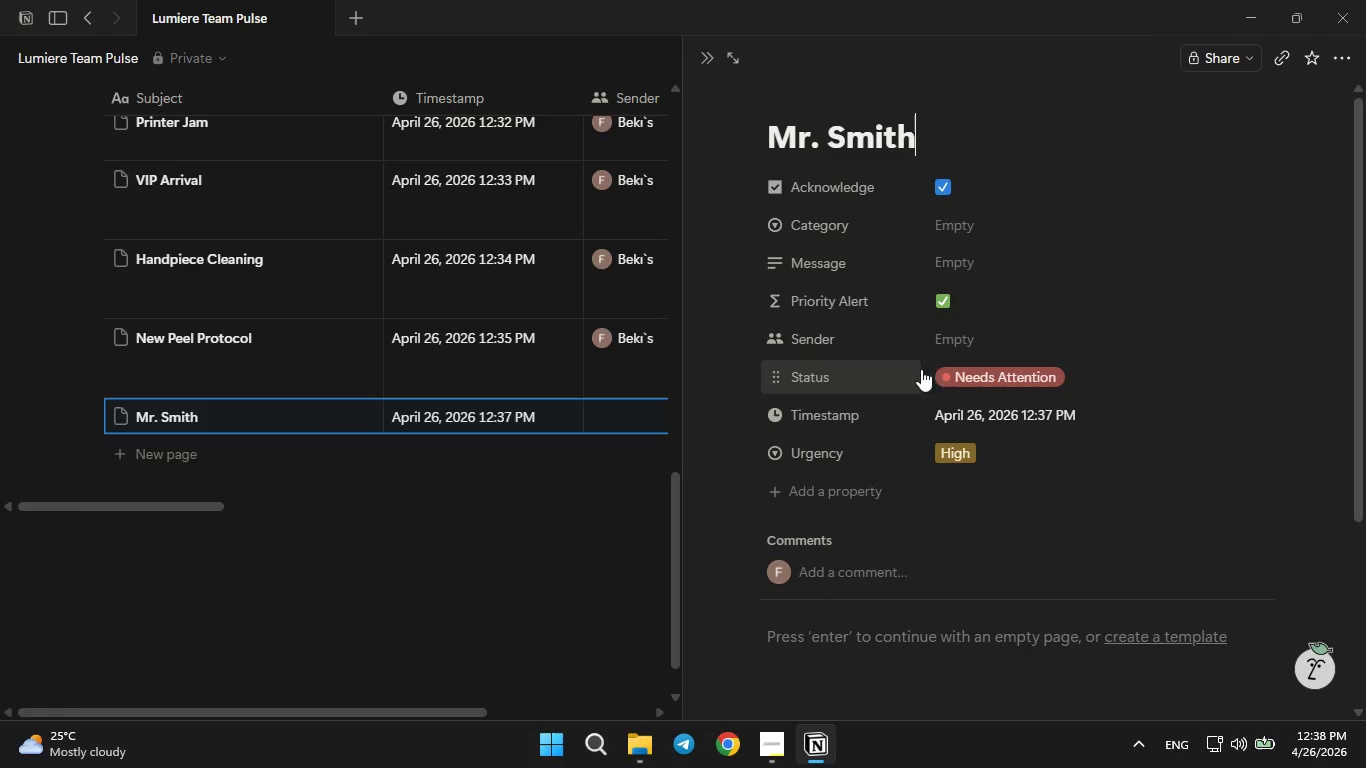 
left_click([966, 372])
 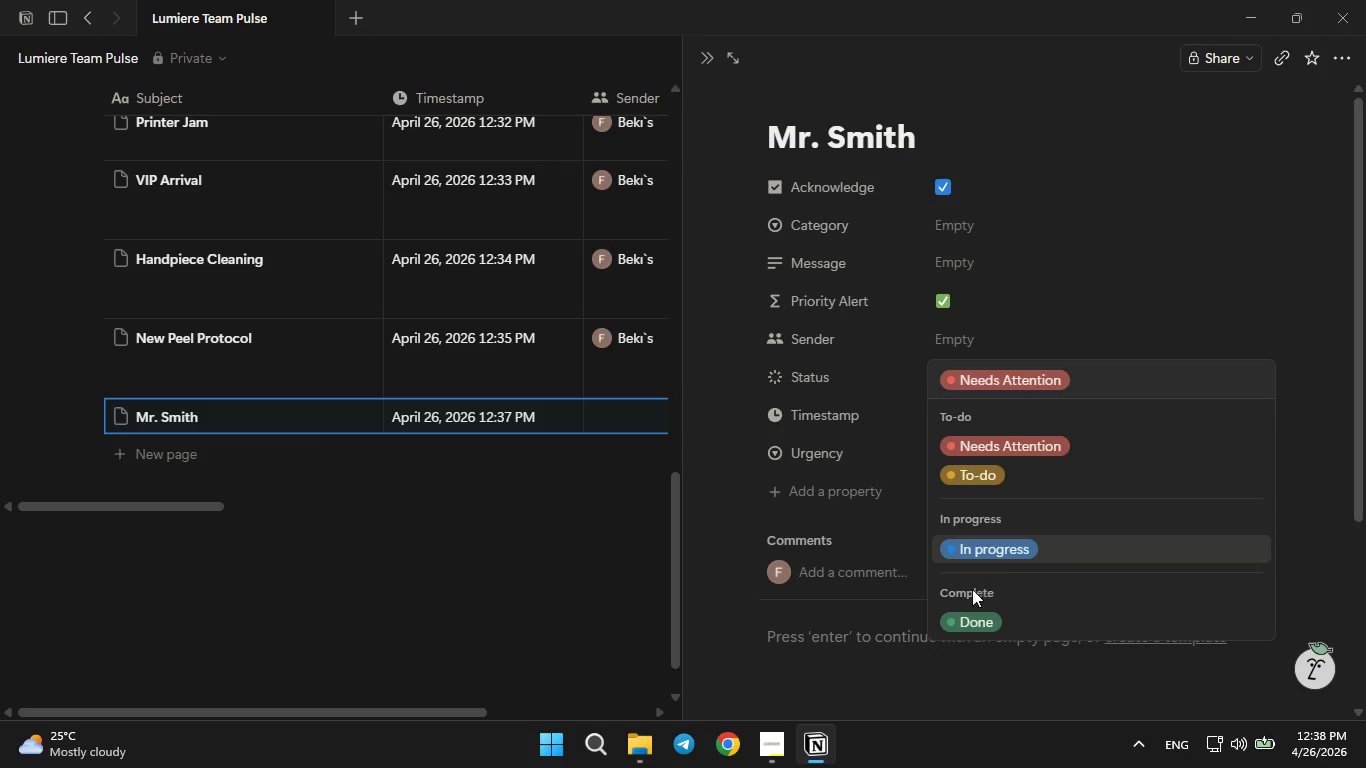 
left_click([963, 615])
 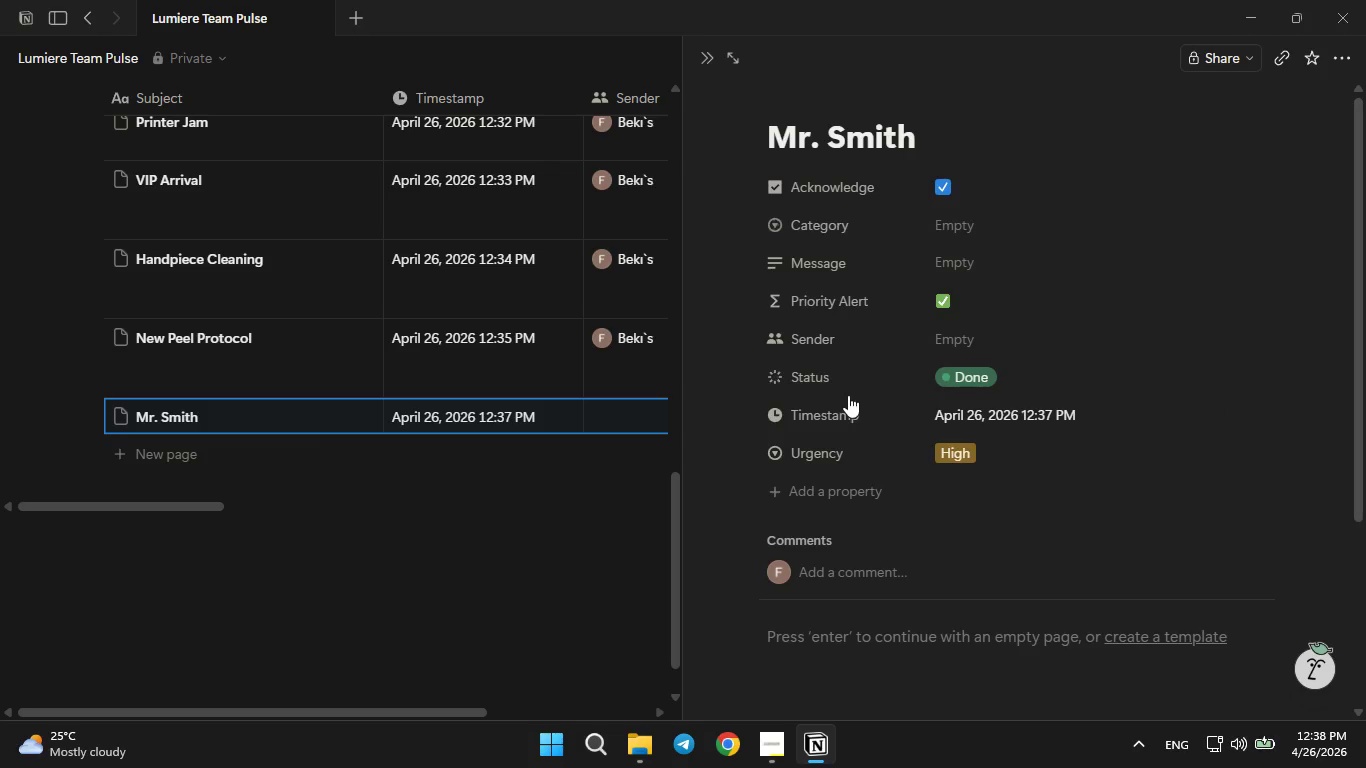 
left_click([750, 121])
 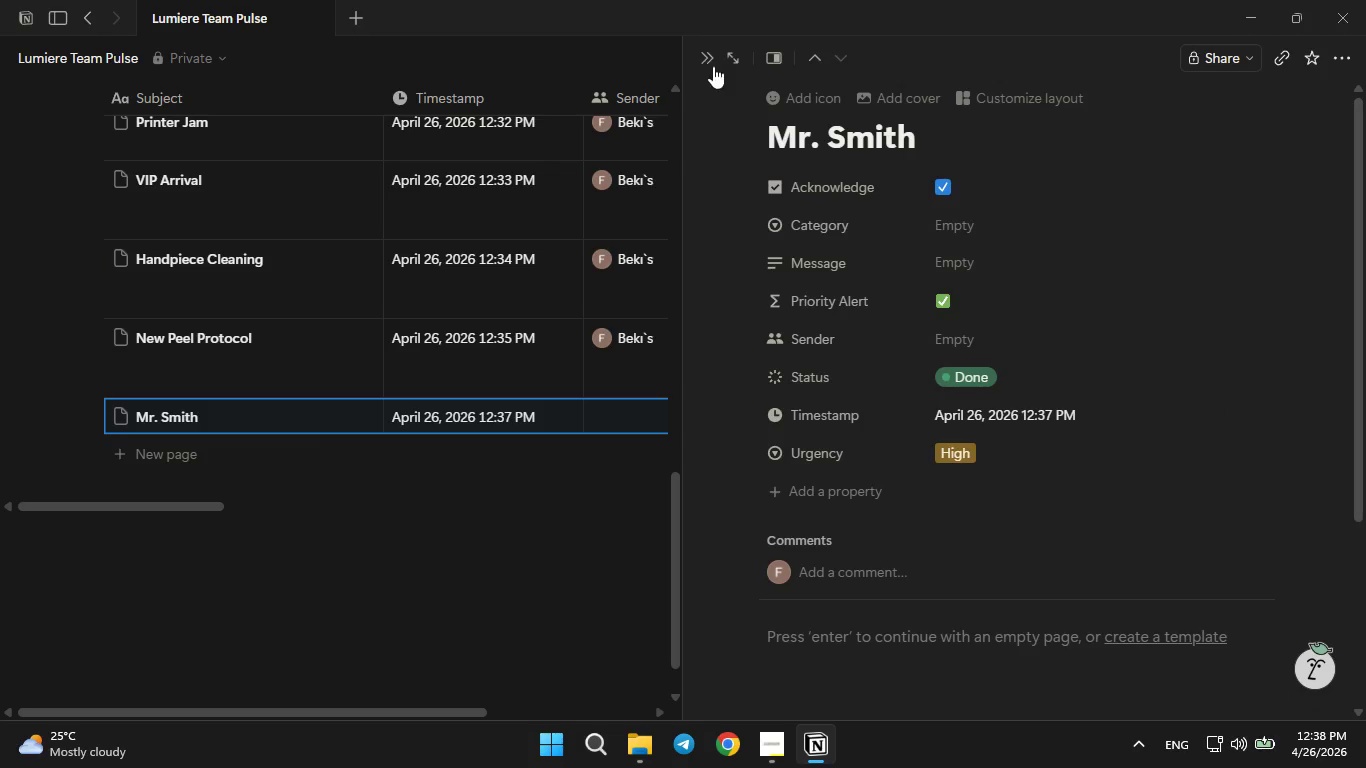 
left_click([705, 61])
 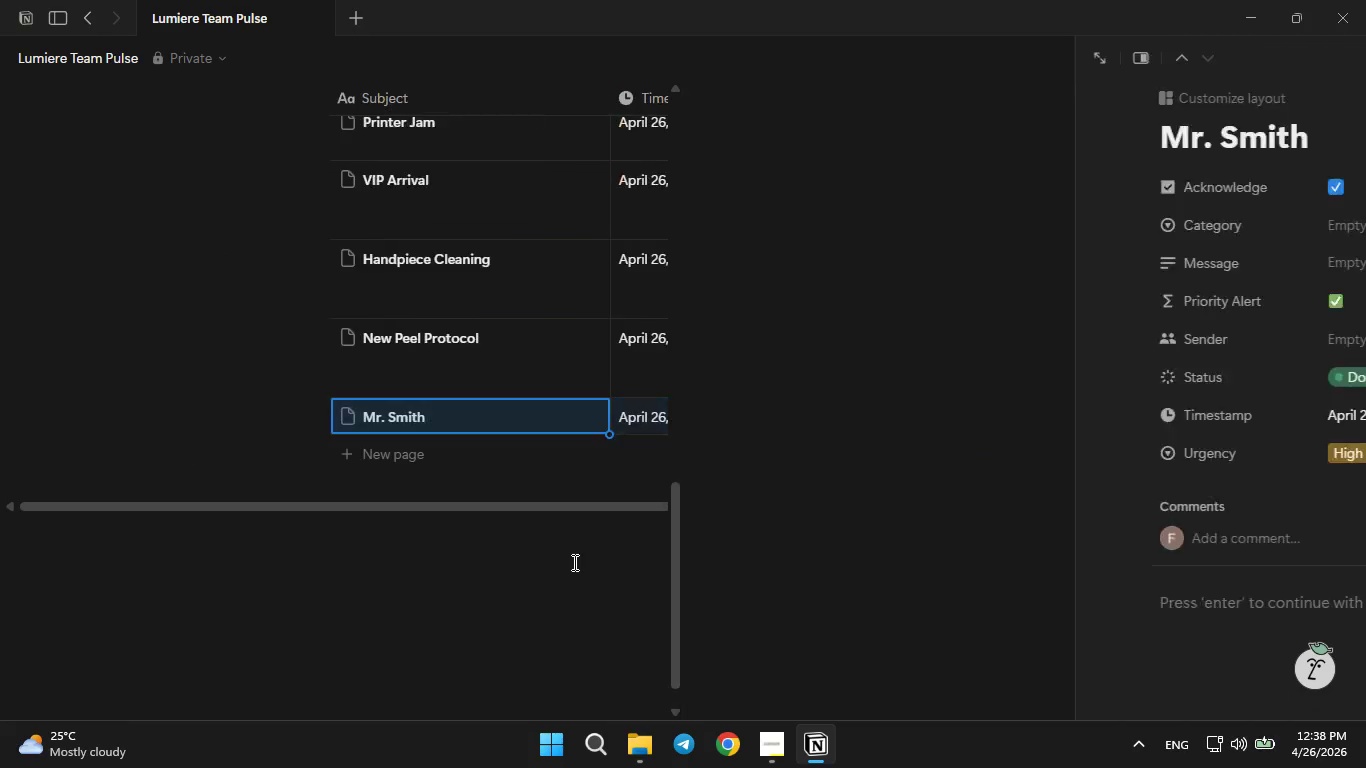 
left_click([573, 562])
 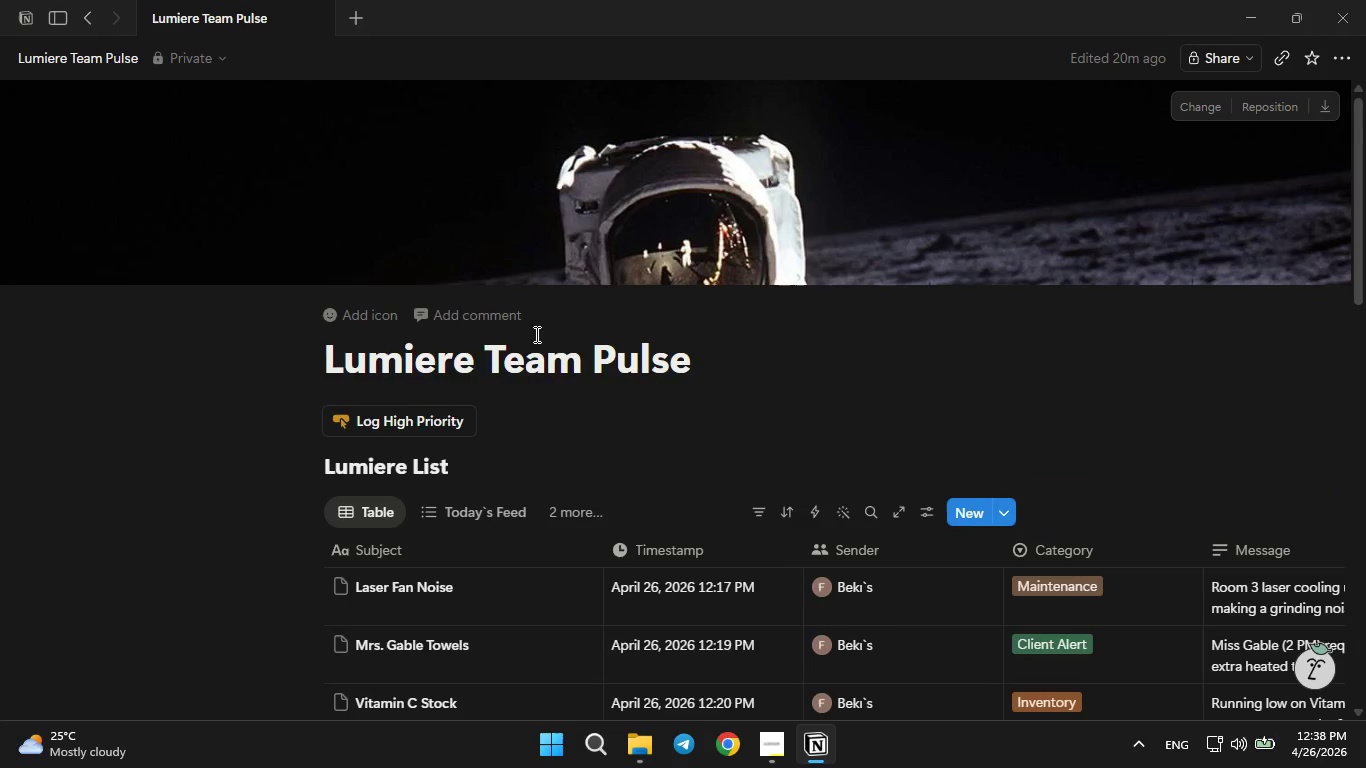 
left_click([473, 529])
 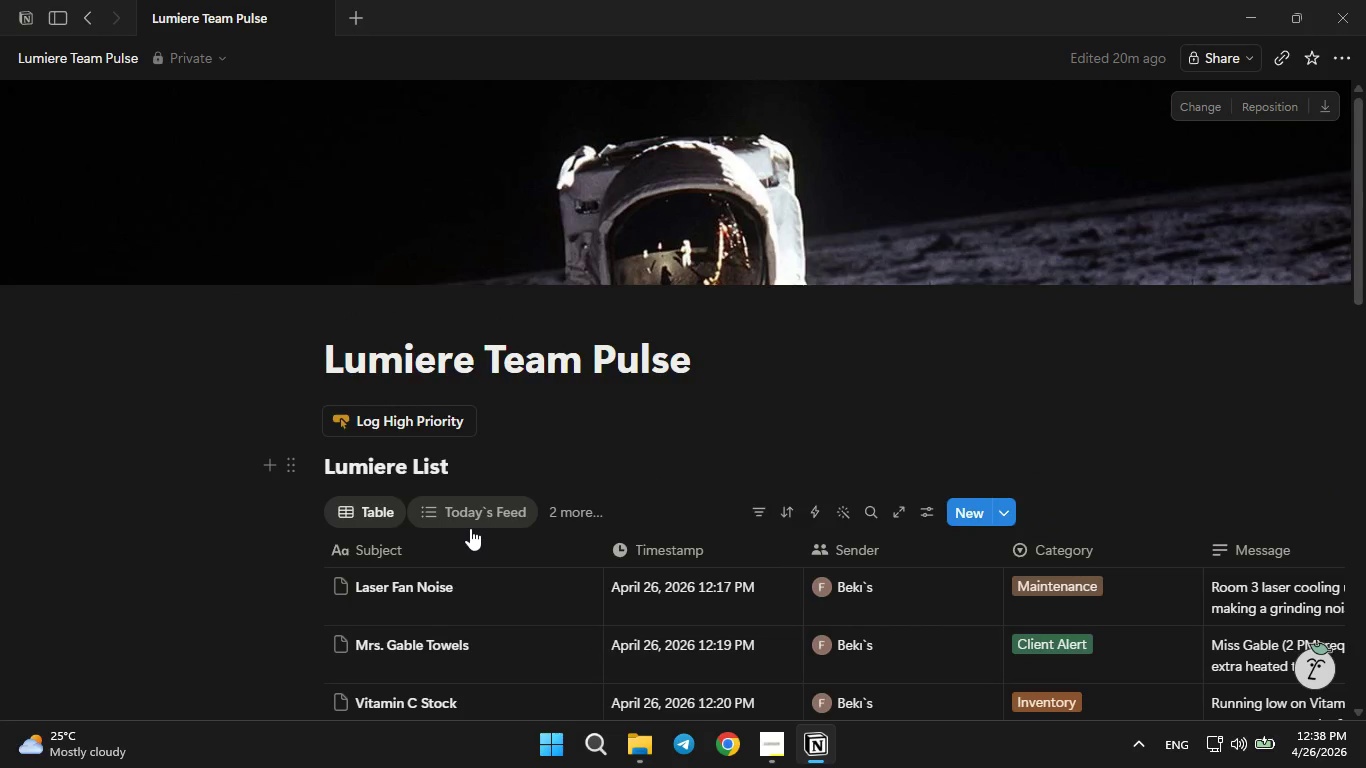 
left_click([470, 528])
 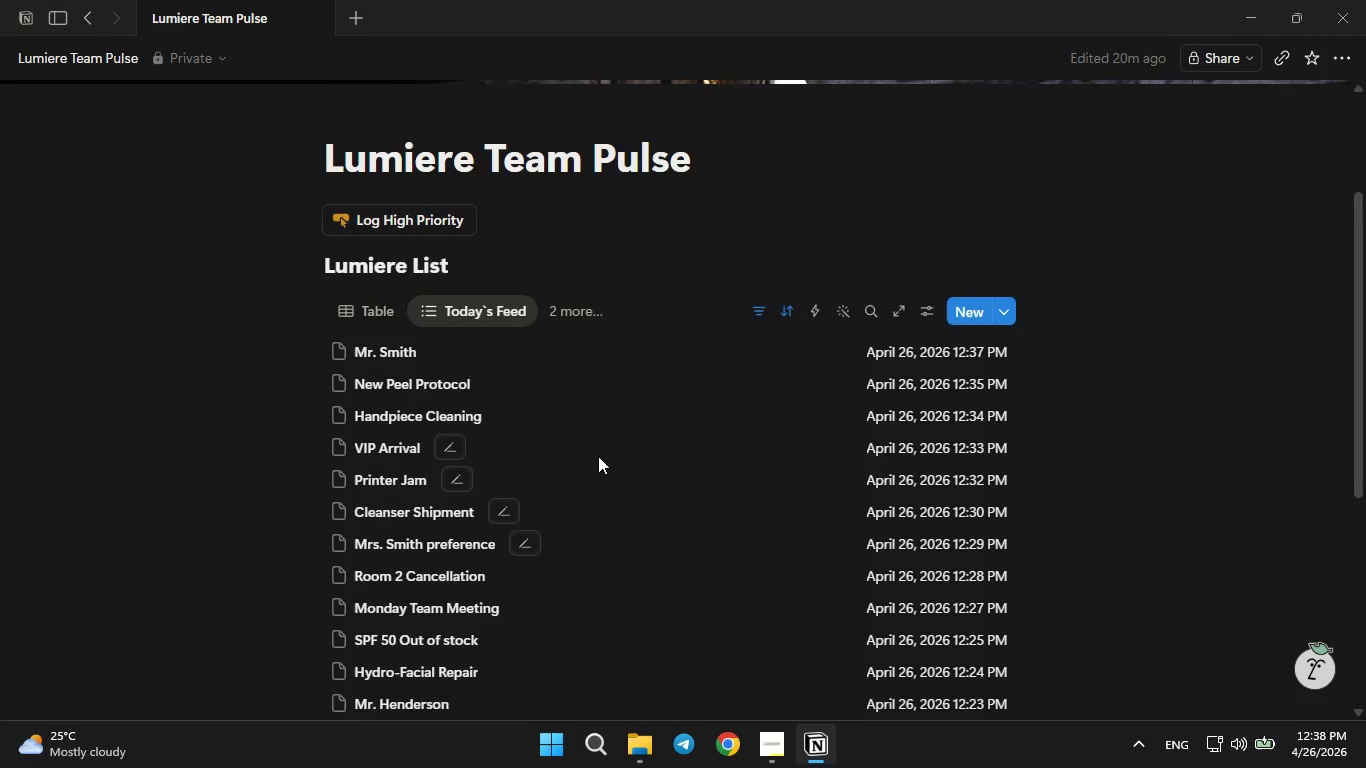 
left_click([564, 333])
 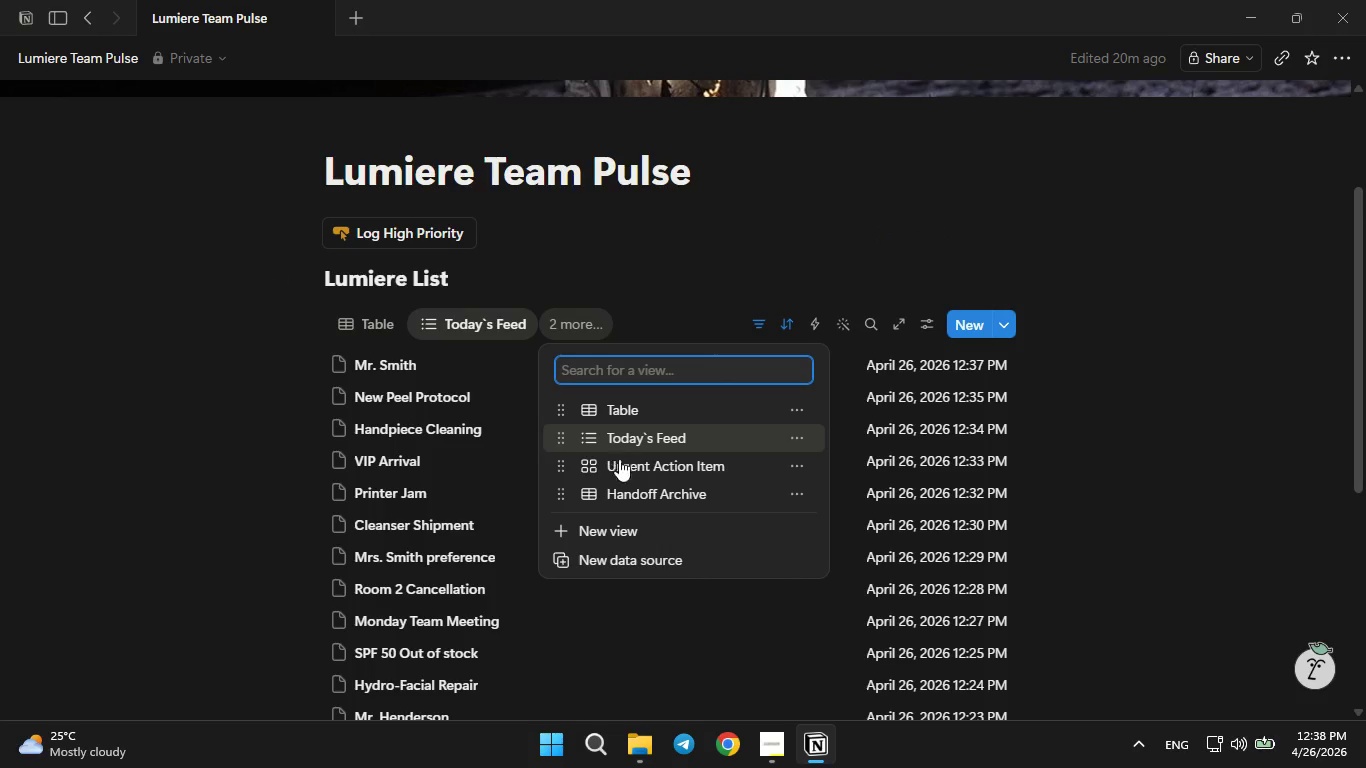 
left_click([621, 465])
 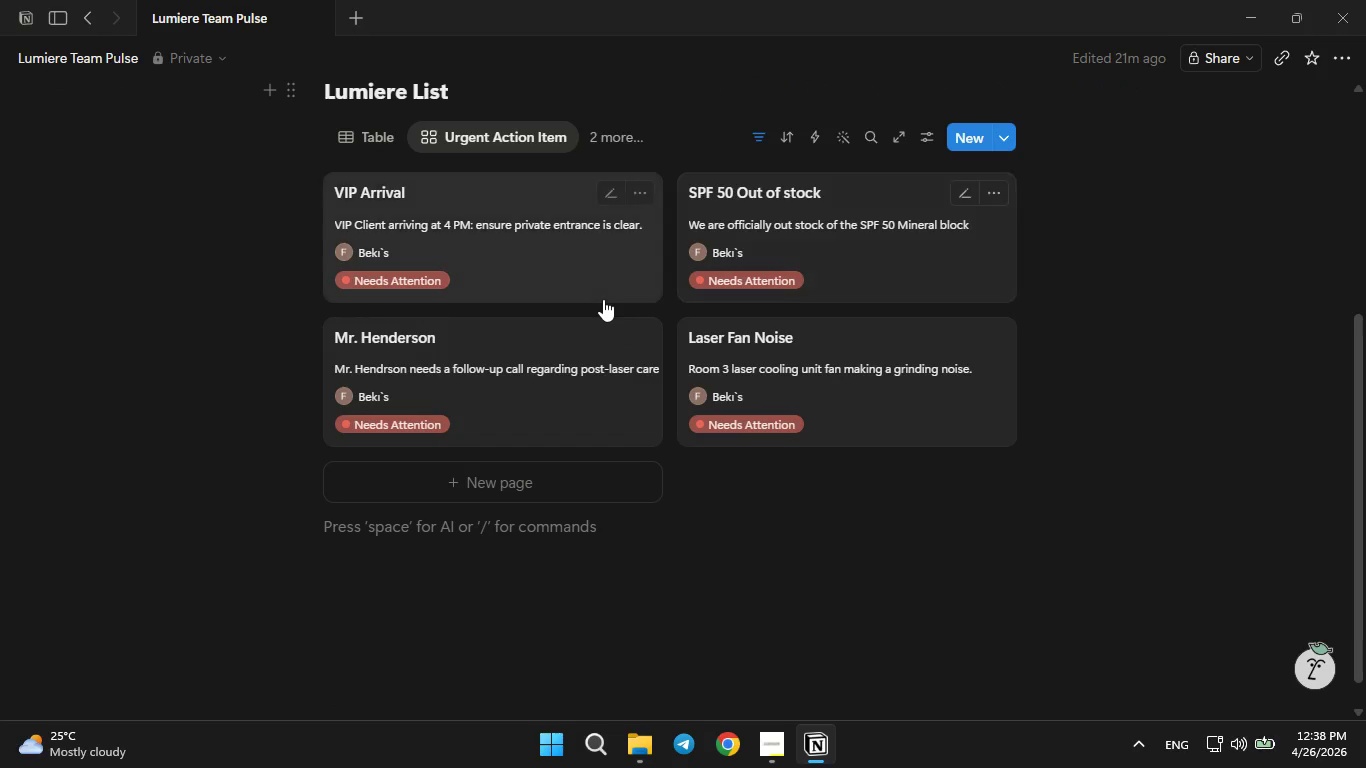 